 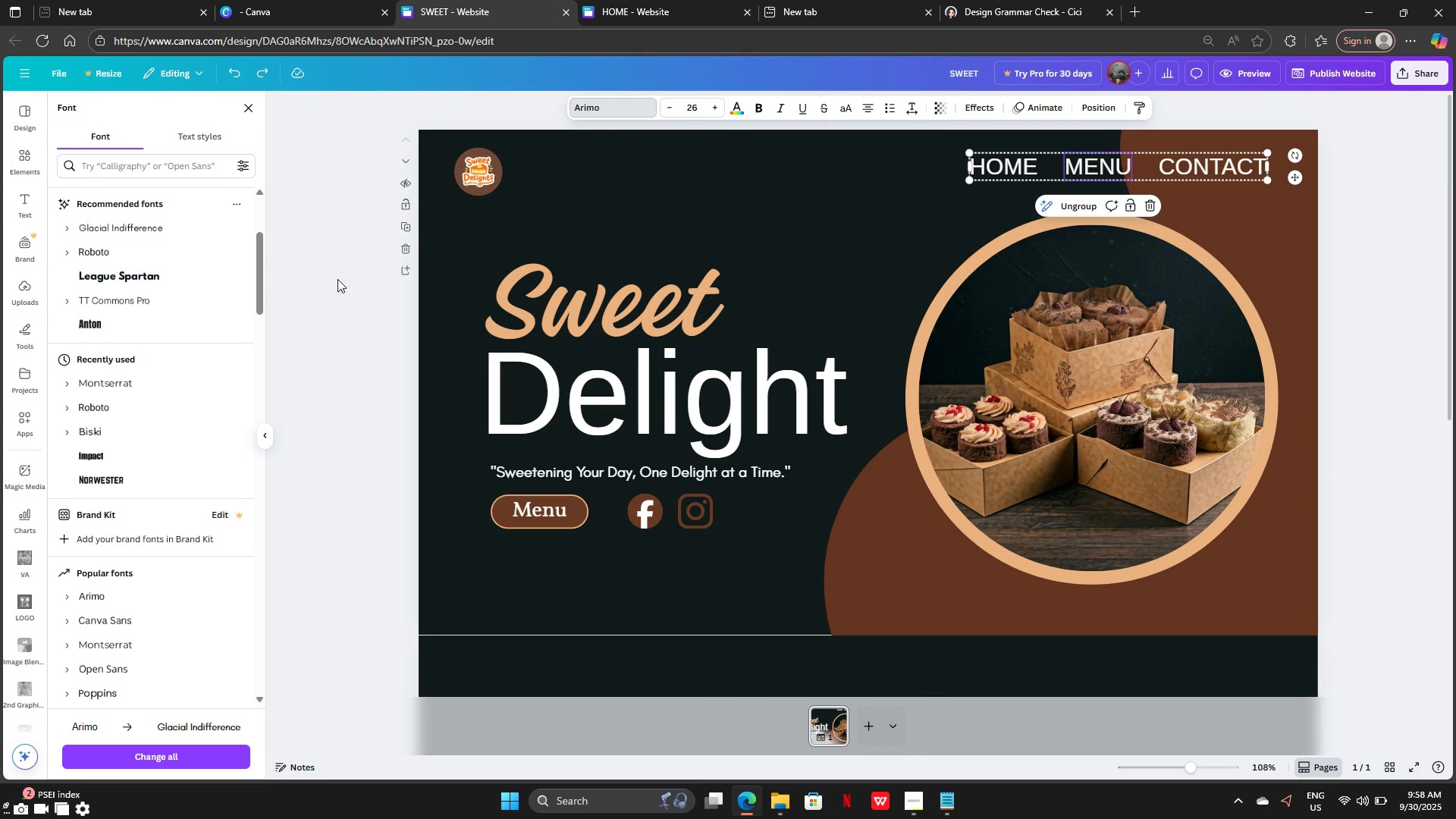 
left_click([944, 174])
 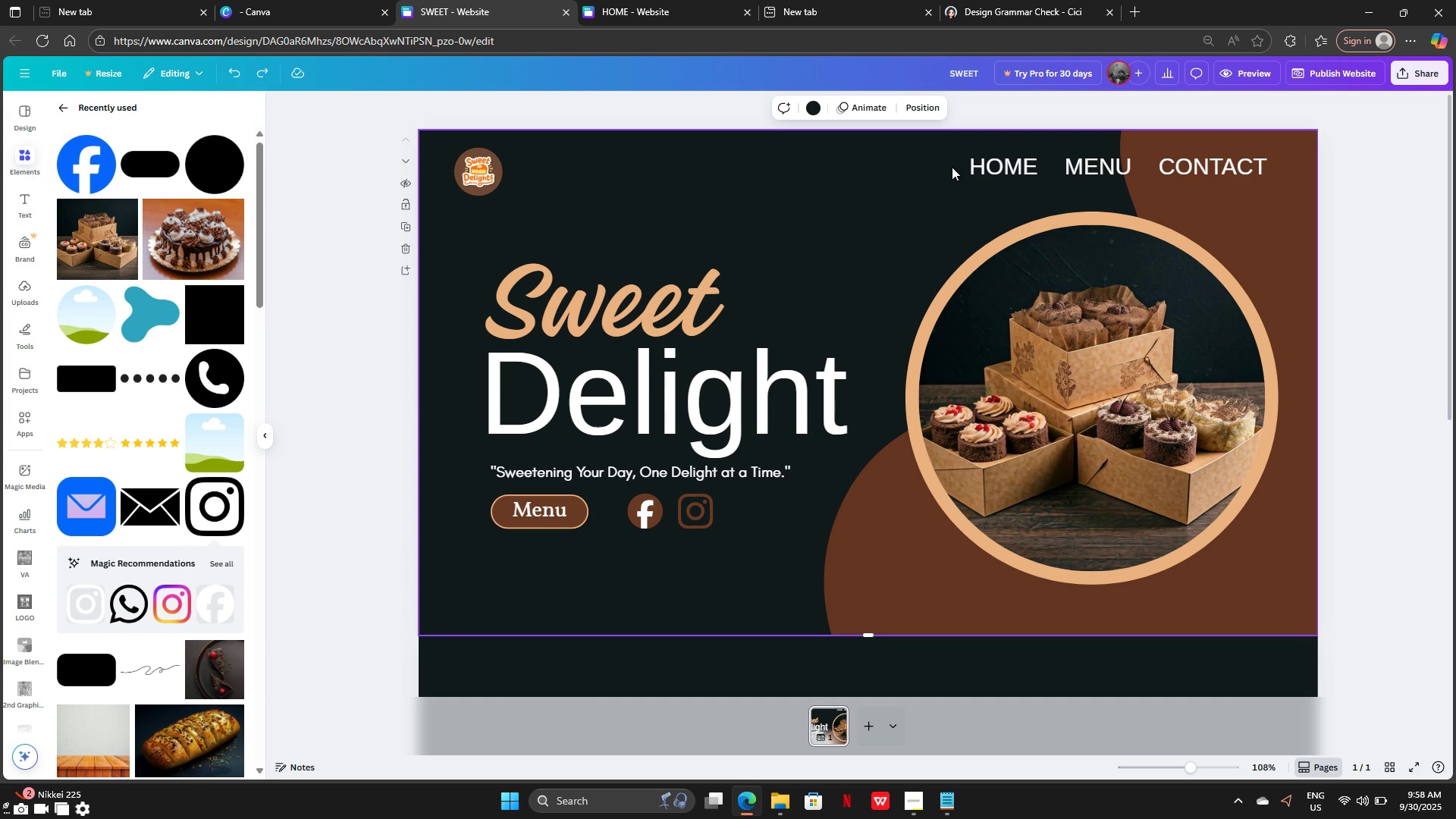 
left_click([946, 168])
 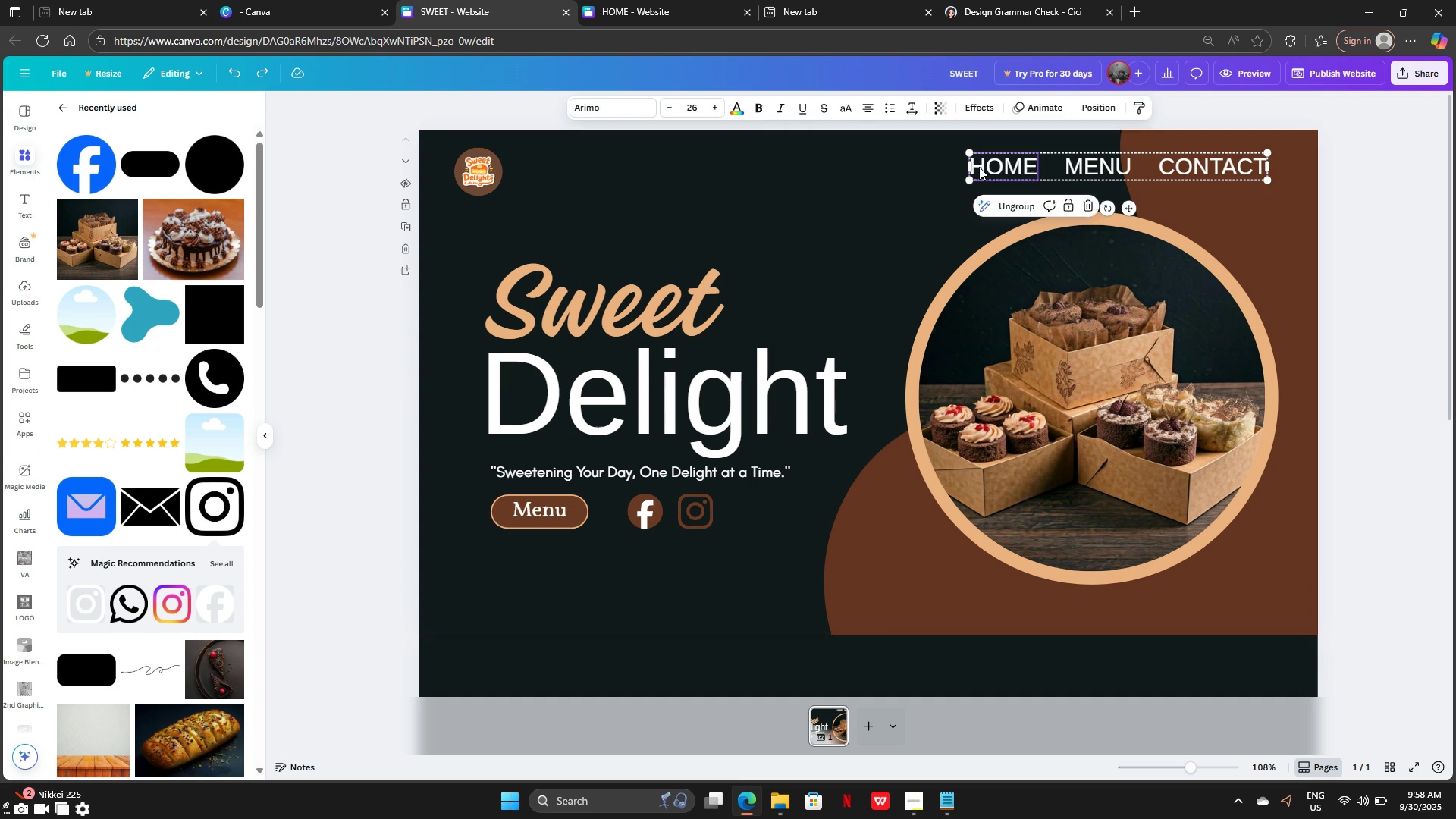 
left_click([979, 167])
 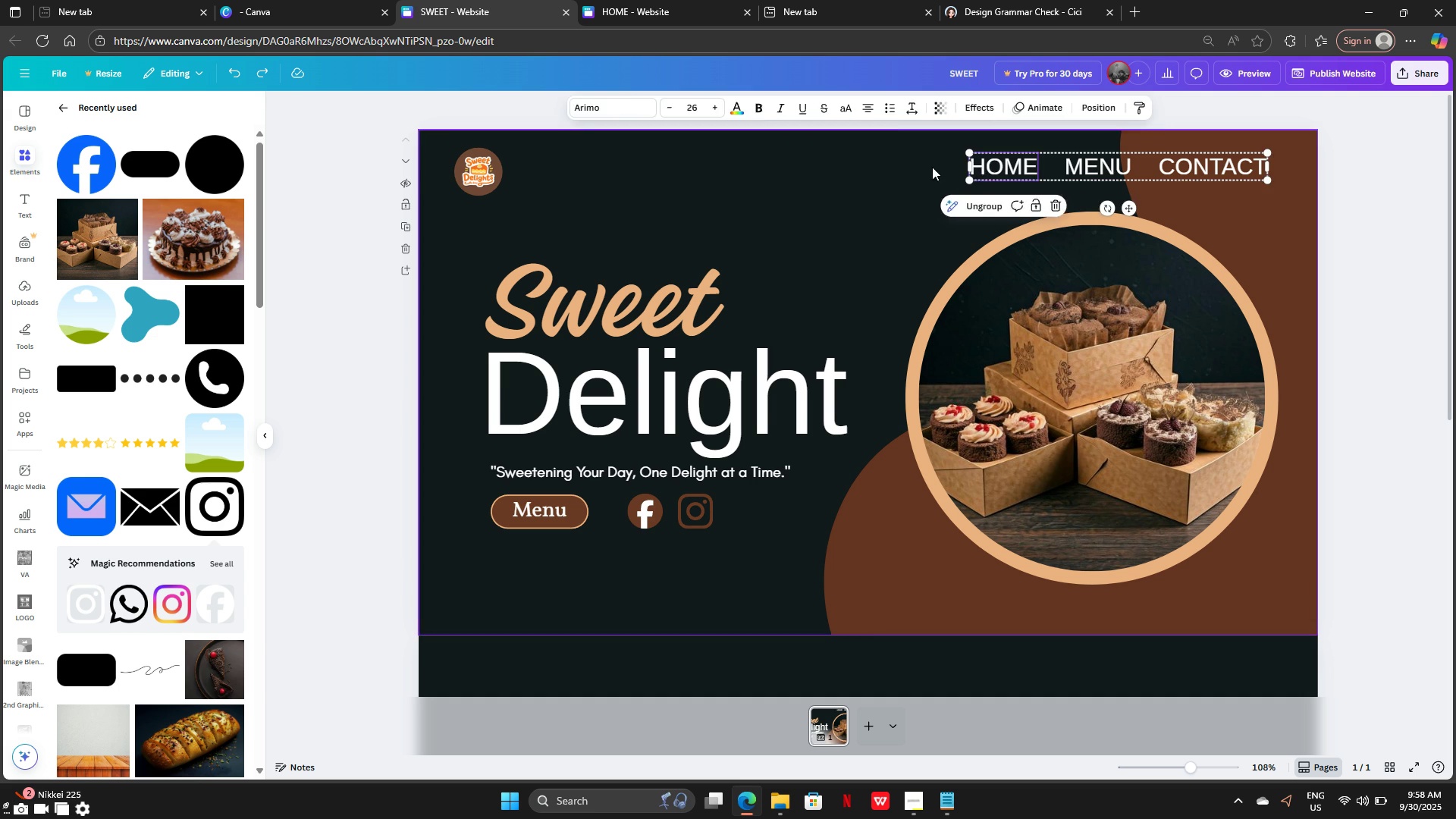 
left_click([932, 167])